 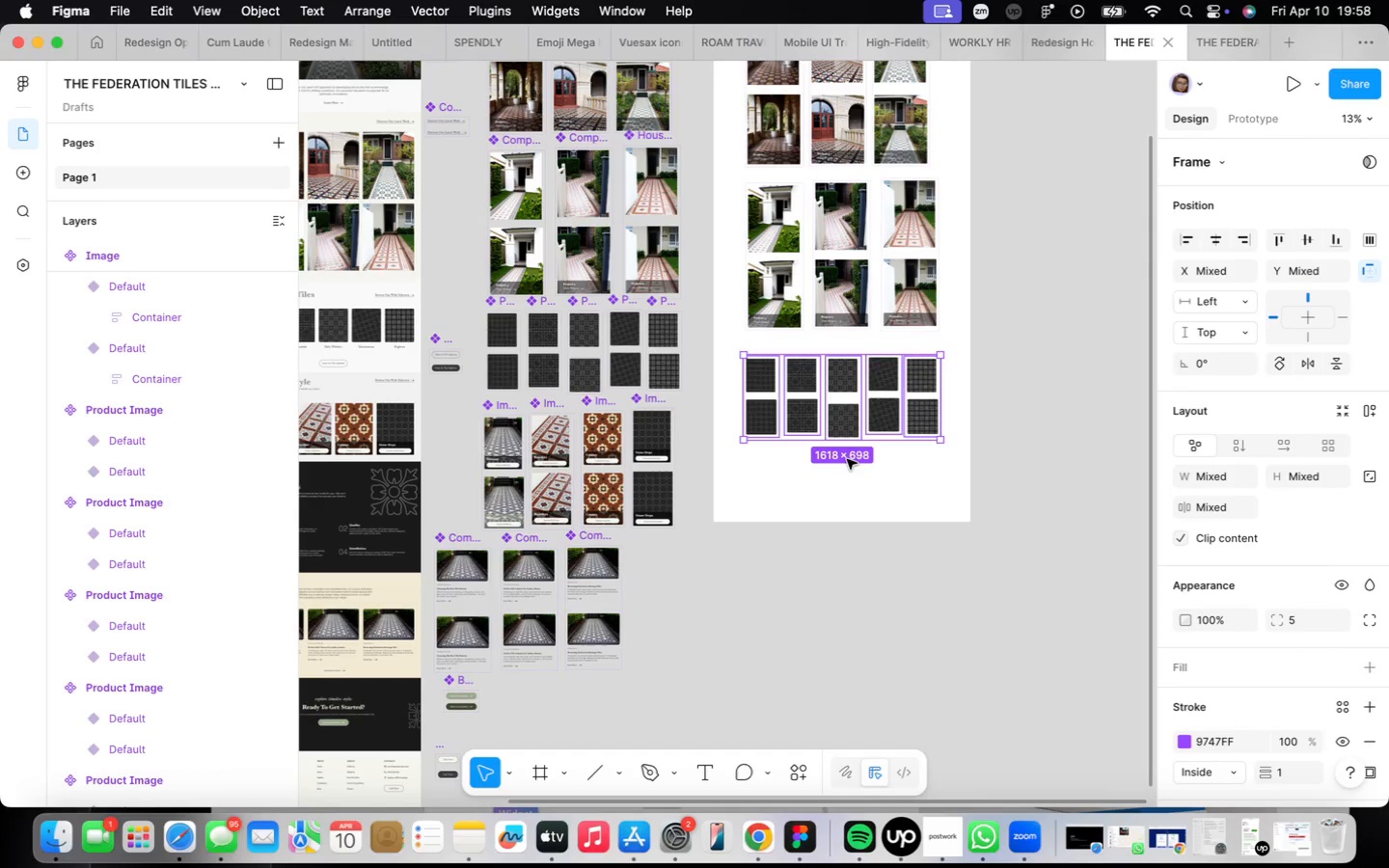 
left_click_drag(start_coordinate=[472, 402], to_coordinate=[790, 328])
 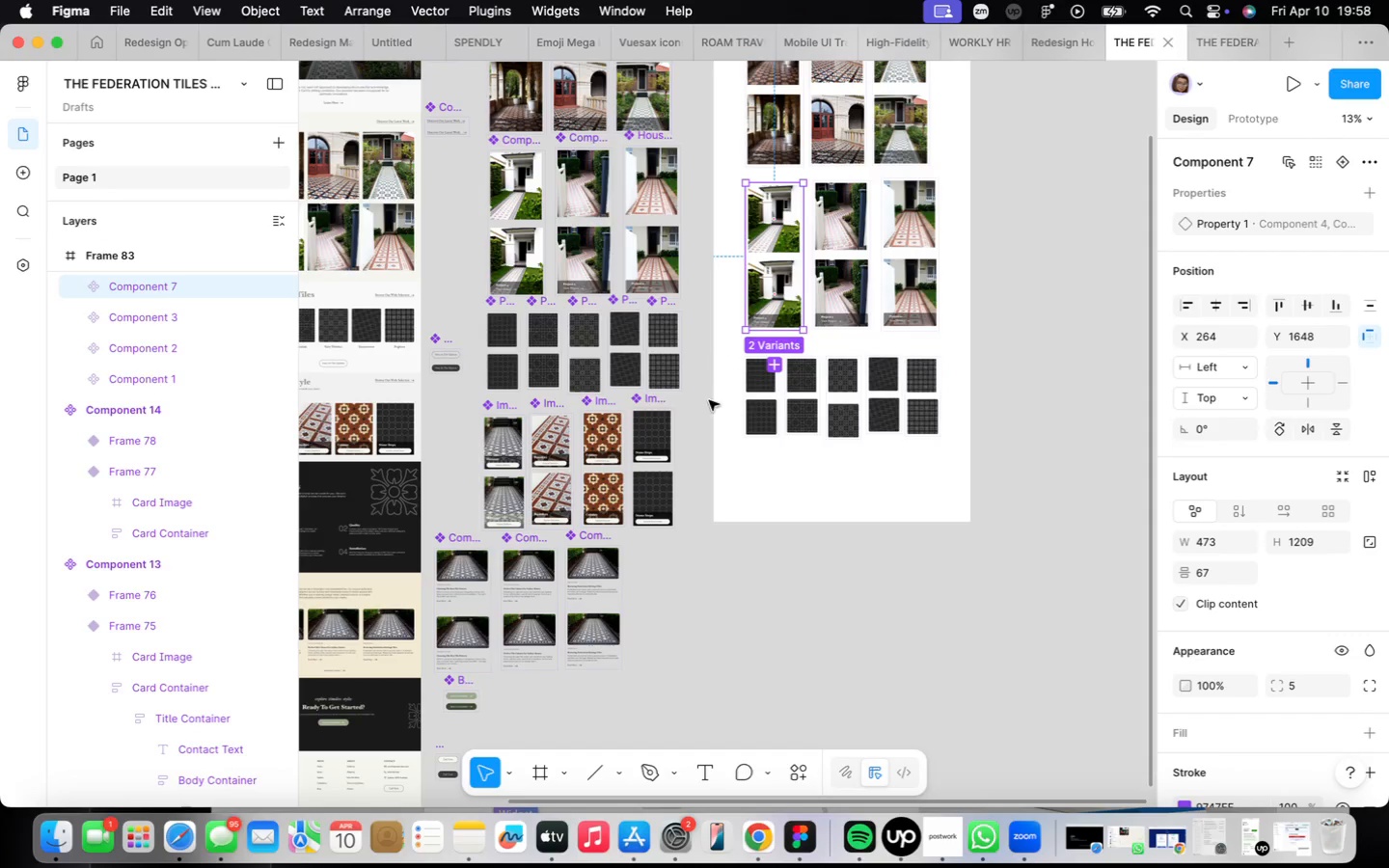 
left_click([694, 424])
 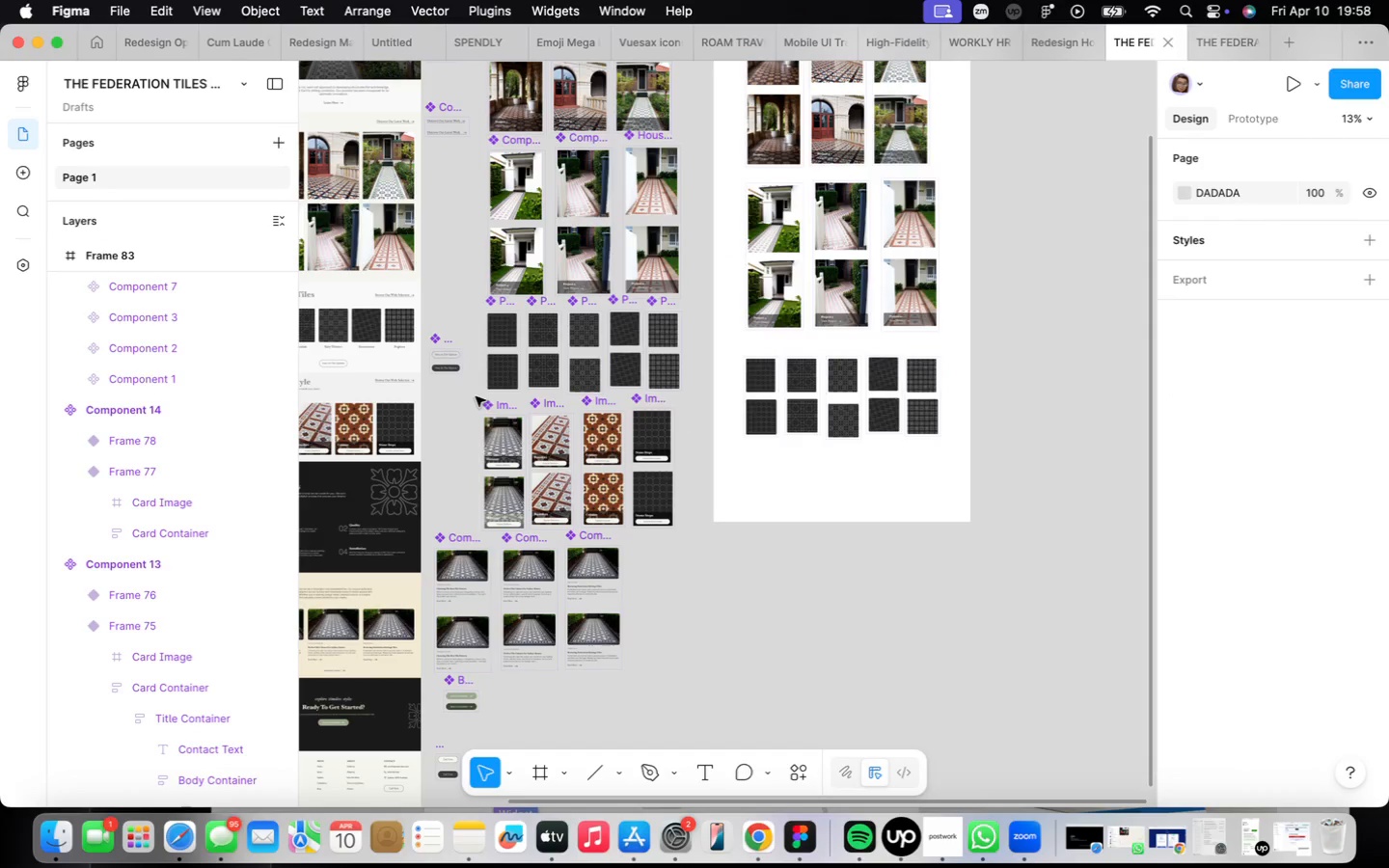 
left_click_drag(start_coordinate=[470, 395], to_coordinate=[687, 532])
 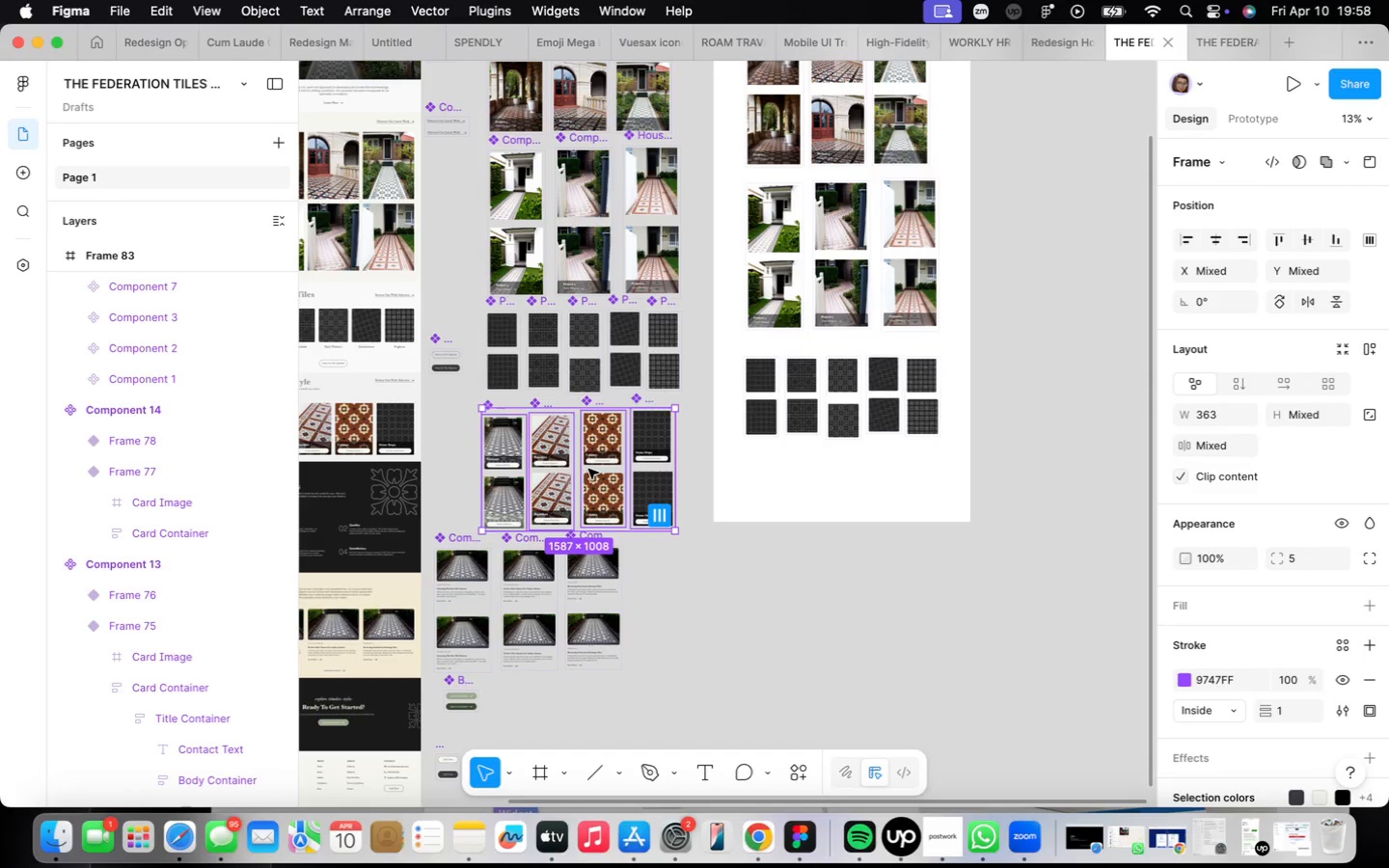 
left_click_drag(start_coordinate=[588, 469], to_coordinate=[847, 491])
 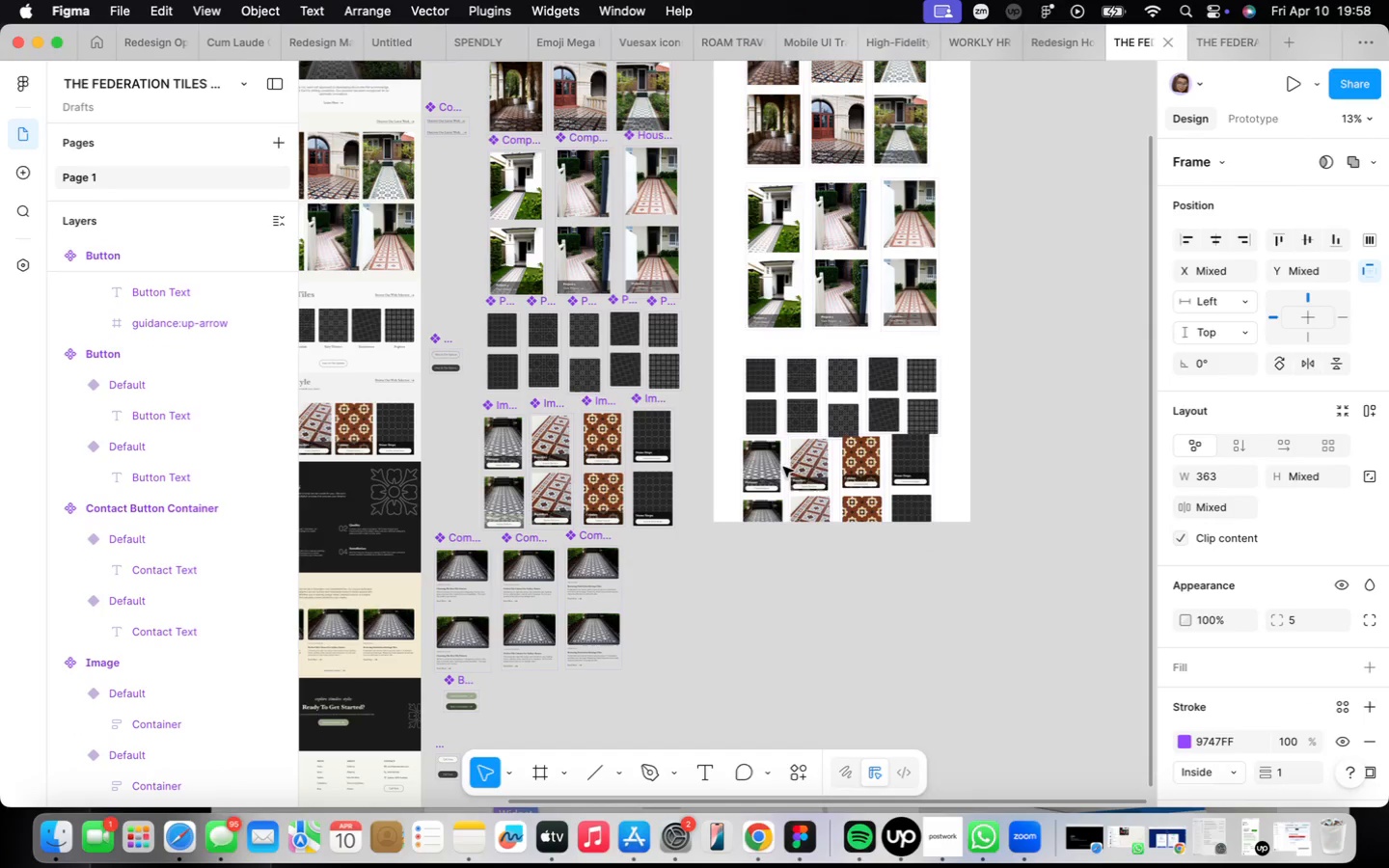 
hold_key(key=OptionLeft, duration=1.24)
 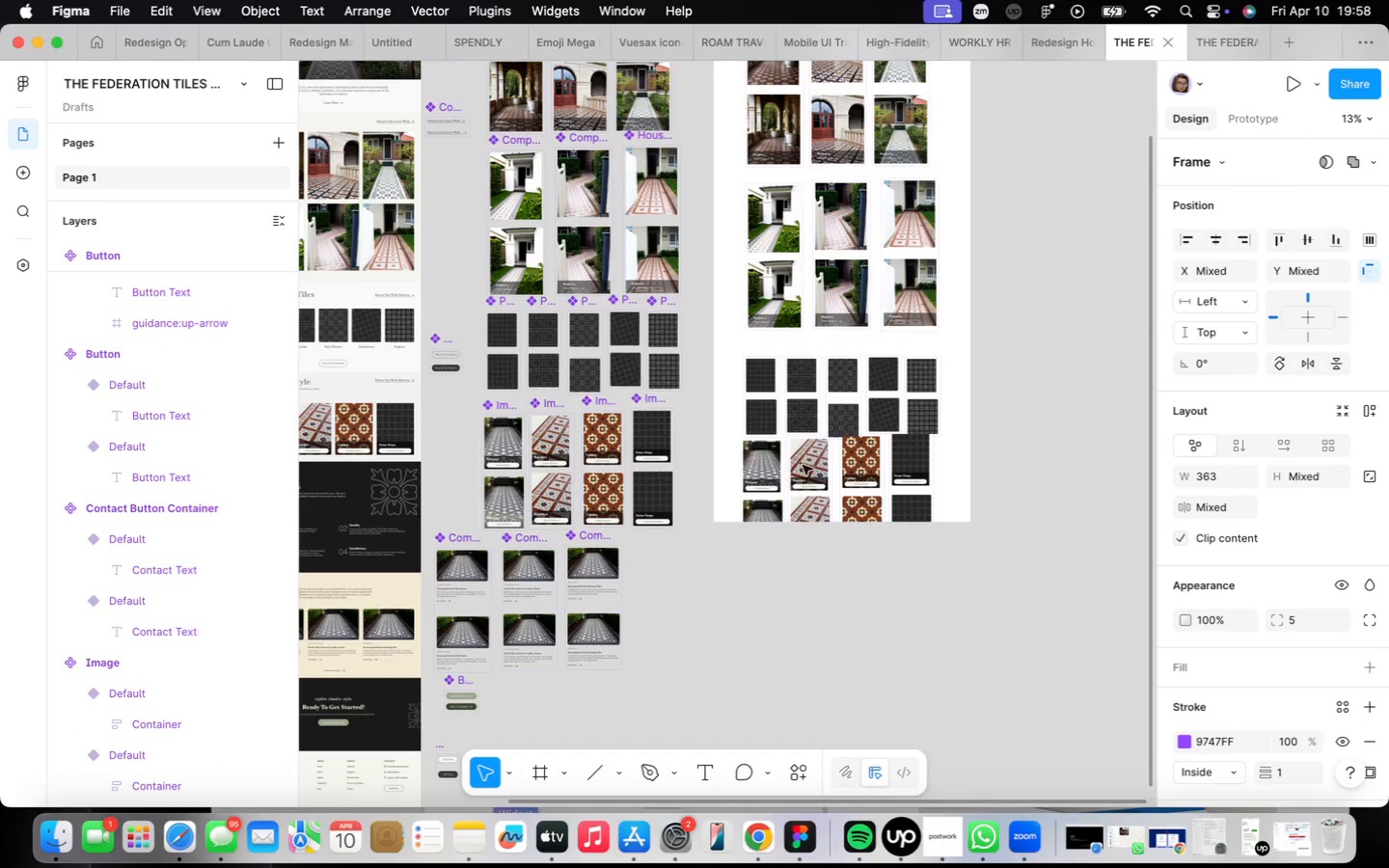 
left_click_drag(start_coordinate=[808, 464], to_coordinate=[808, 483])
 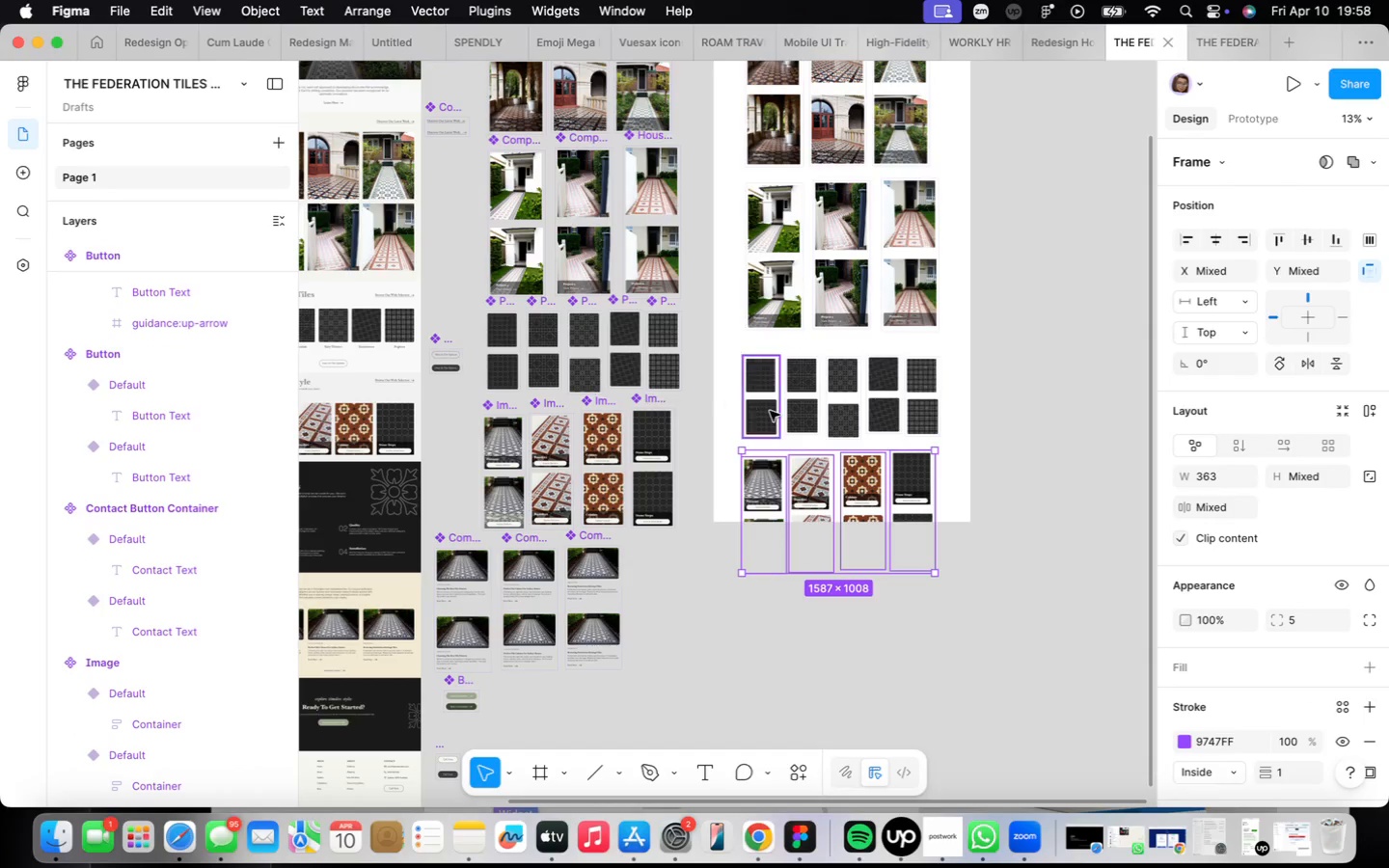 
scroll: coordinate [771, 410], scroll_direction: down, amount: 10.0
 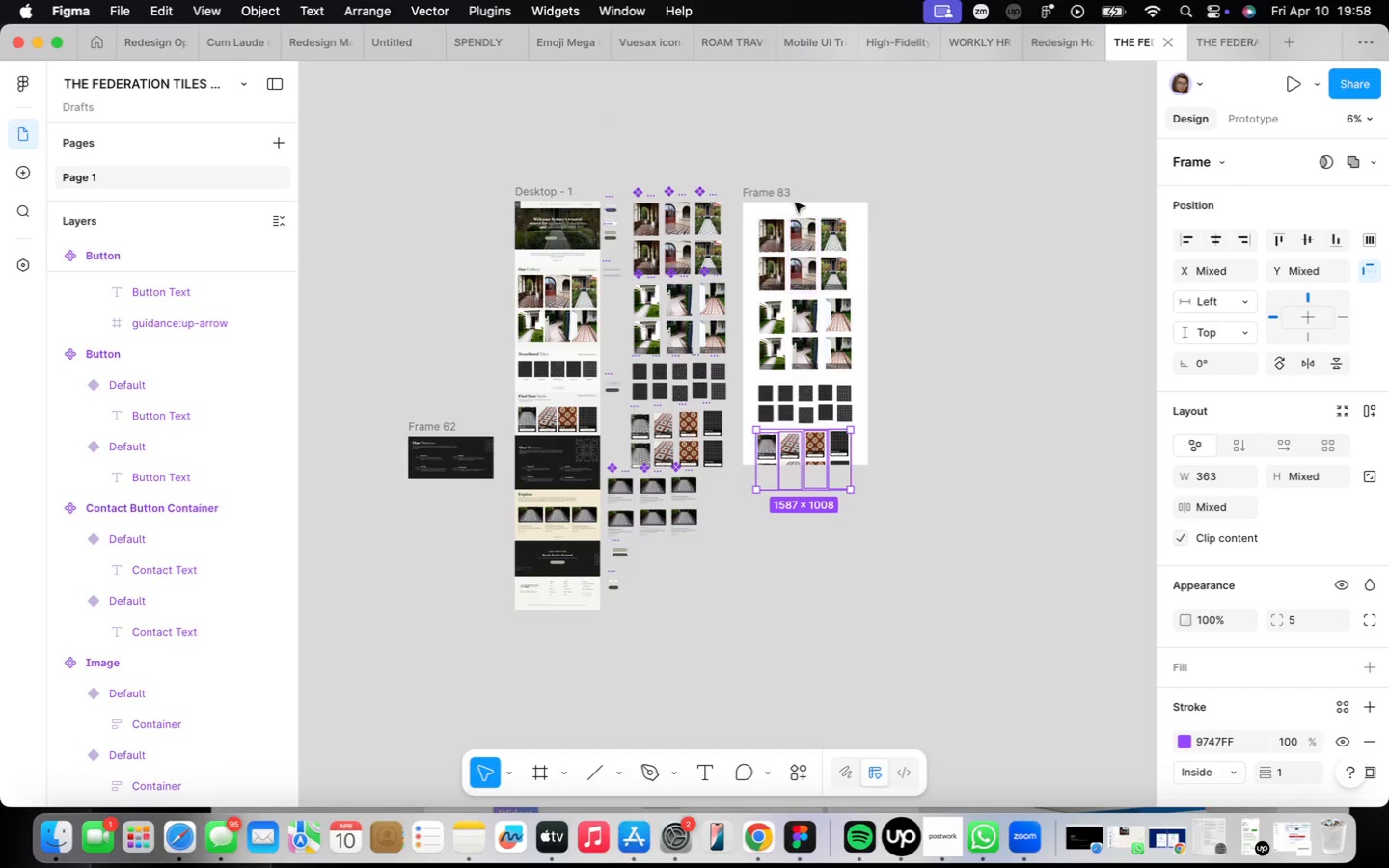 
left_click([783, 192])
 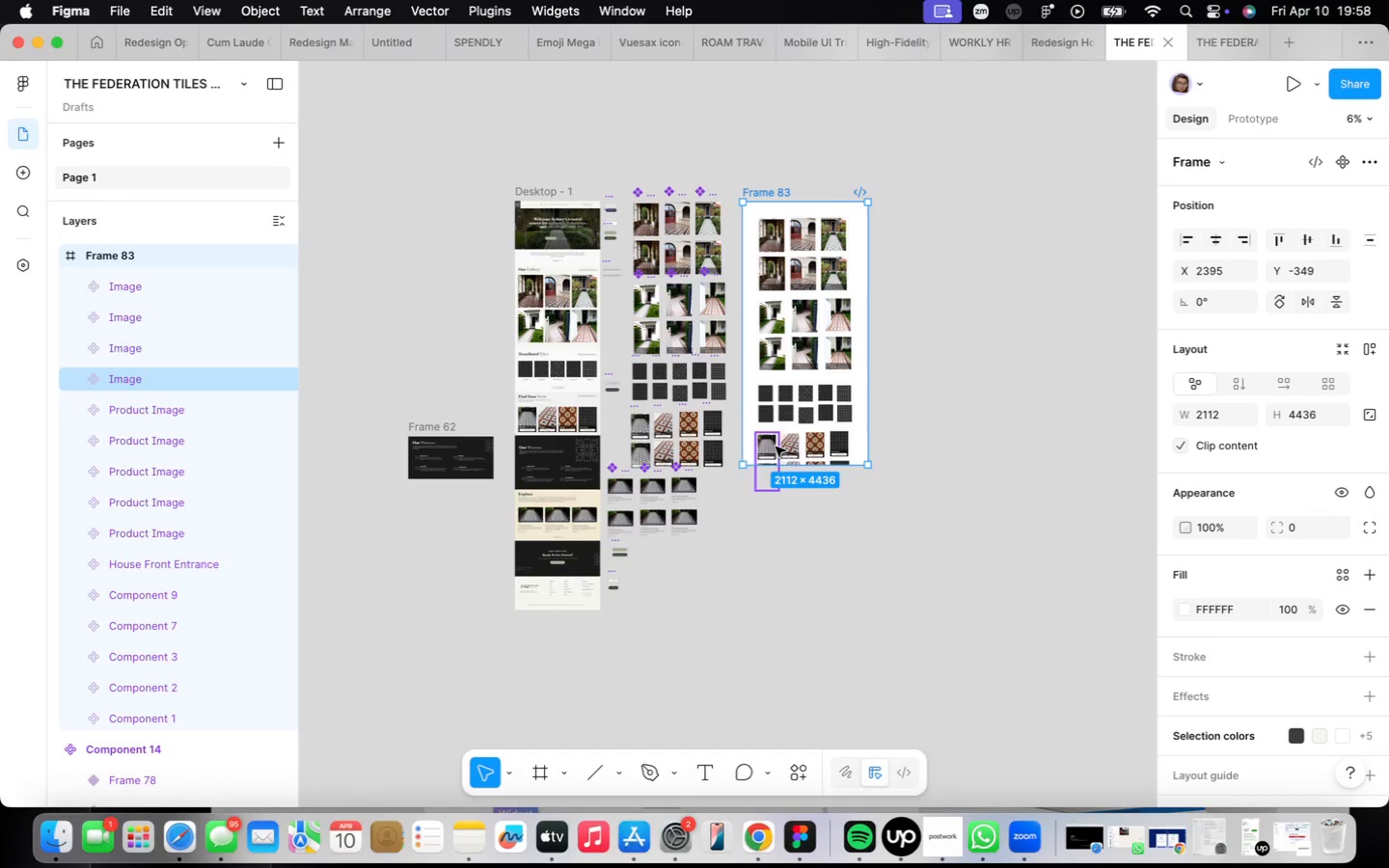 
left_click_drag(start_coordinate=[781, 458], to_coordinate=[788, 572])
 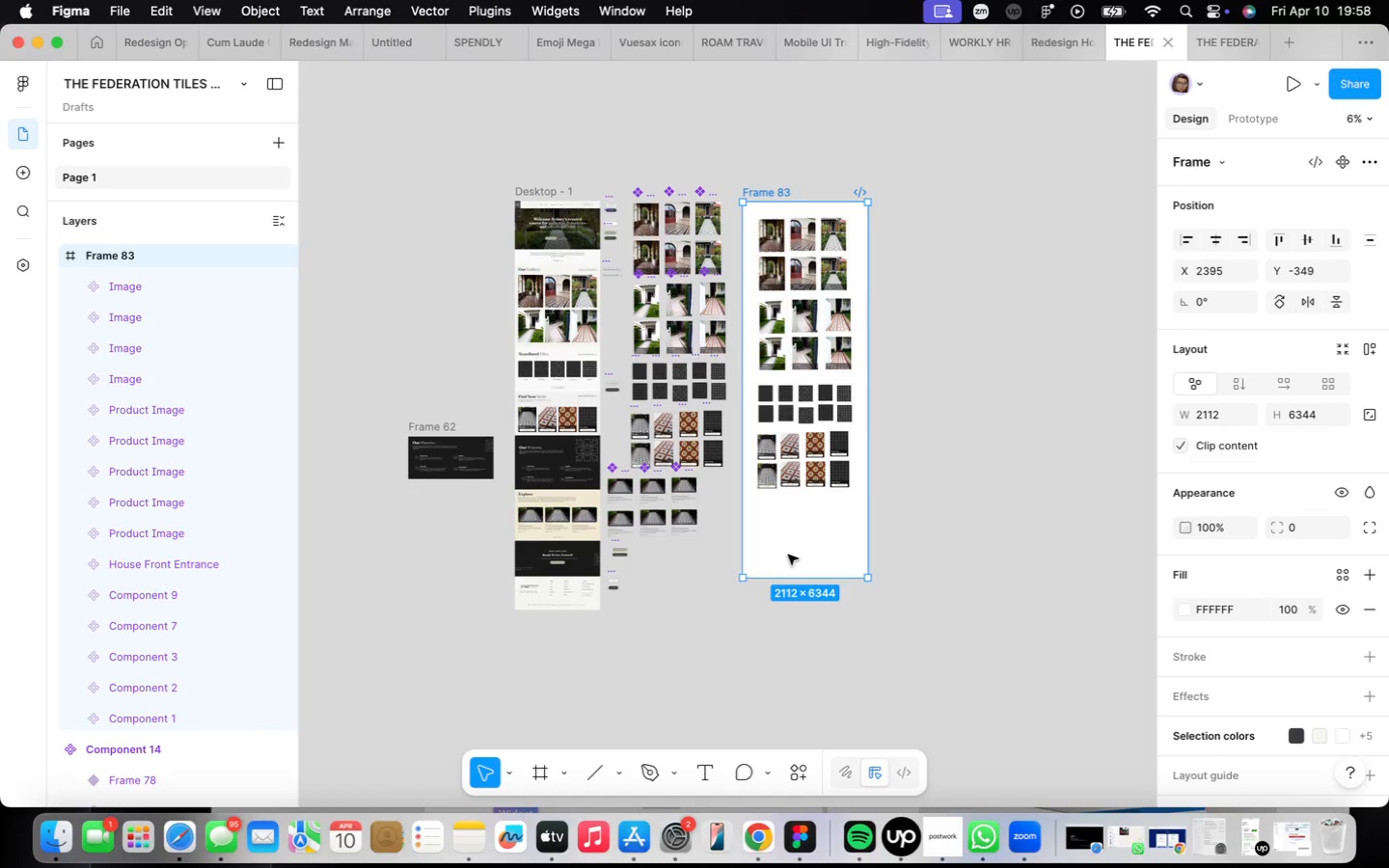 
wait(12.06)
 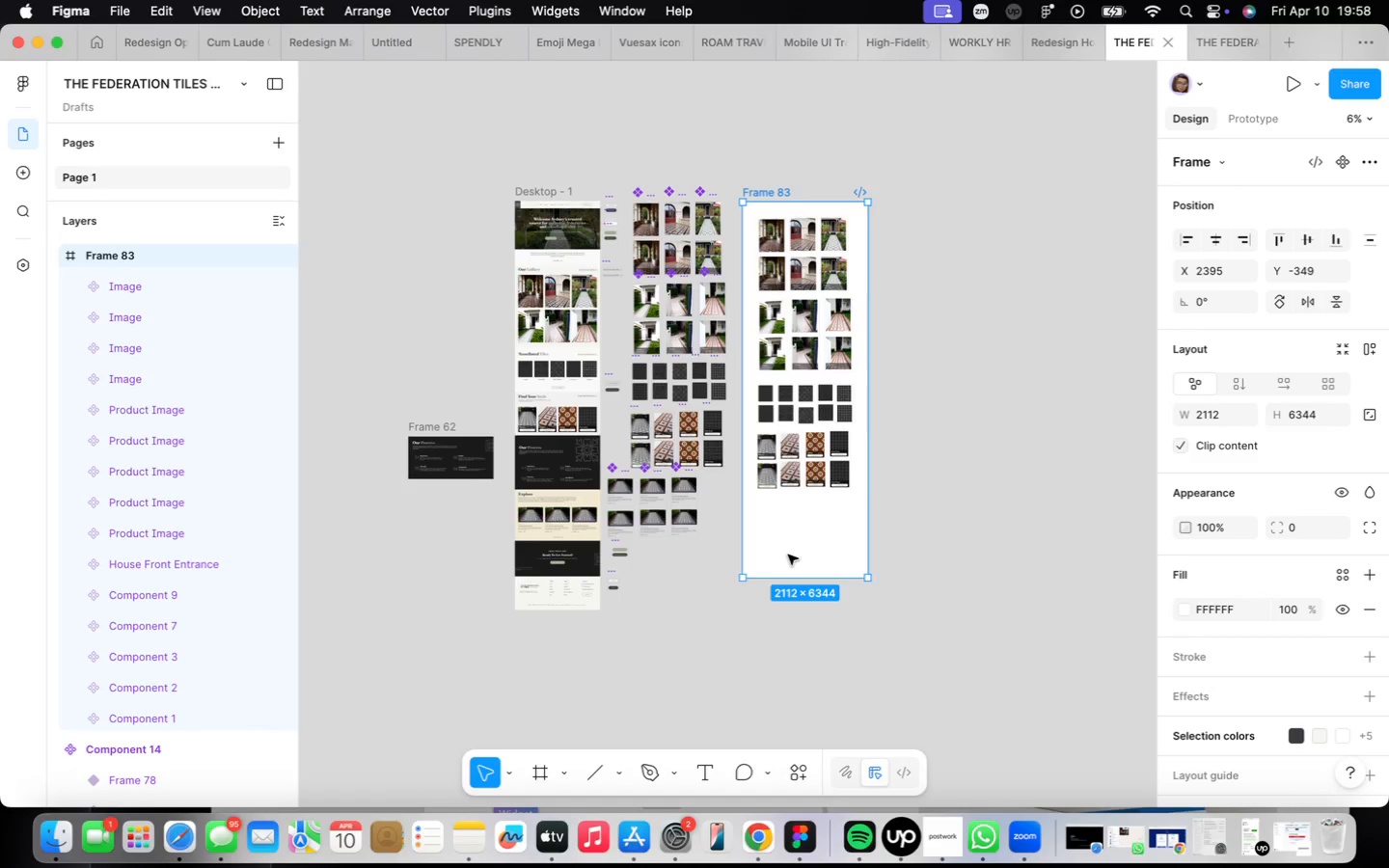 
scroll: coordinate [678, 462], scroll_direction: up, amount: 14.0
 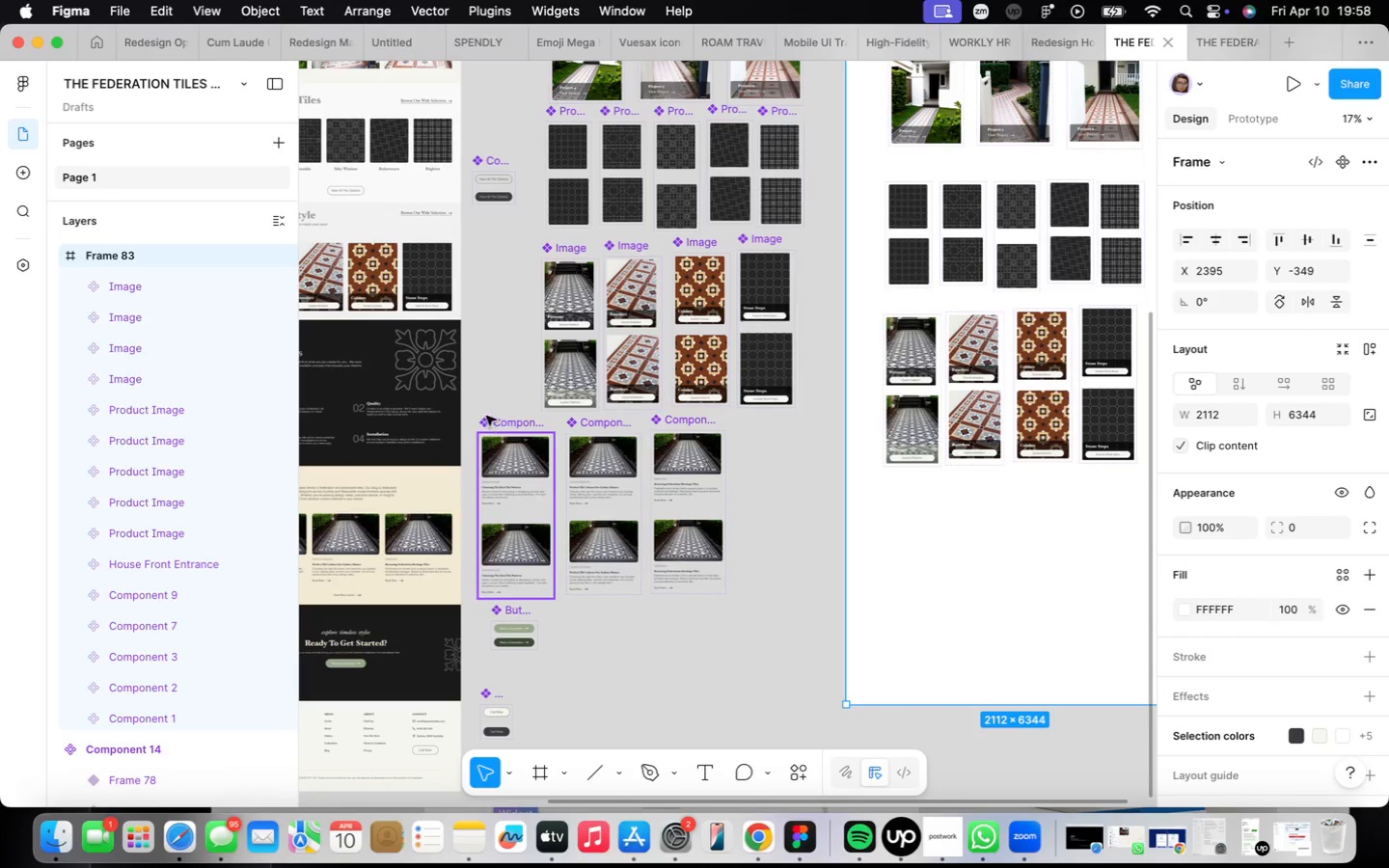 
left_click_drag(start_coordinate=[473, 423], to_coordinate=[767, 598])
 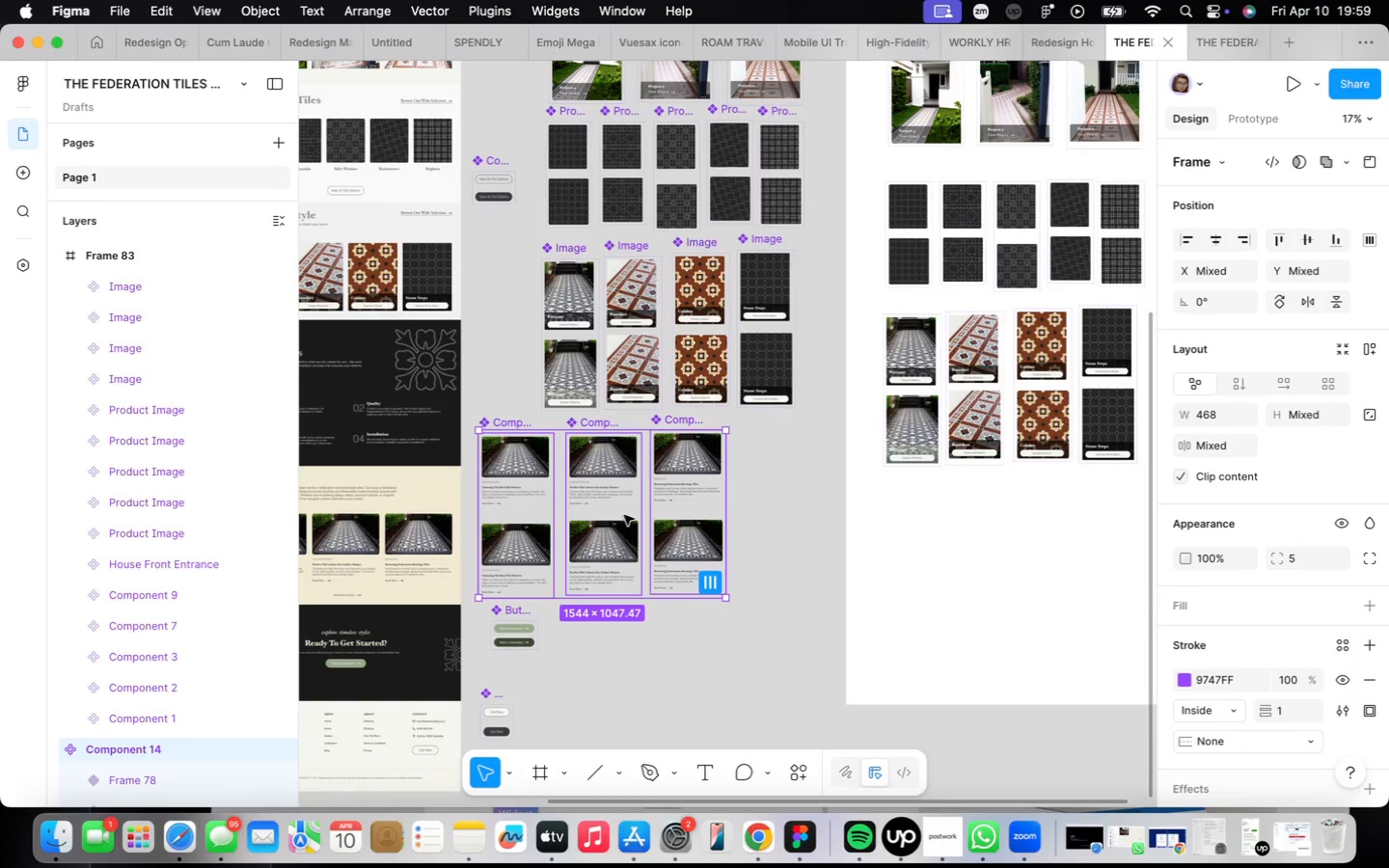 
hold_key(key=OptionLeft, duration=1.3)
left_click_drag(start_coordinate=[624, 515], to_coordinate=[1027, 582])
 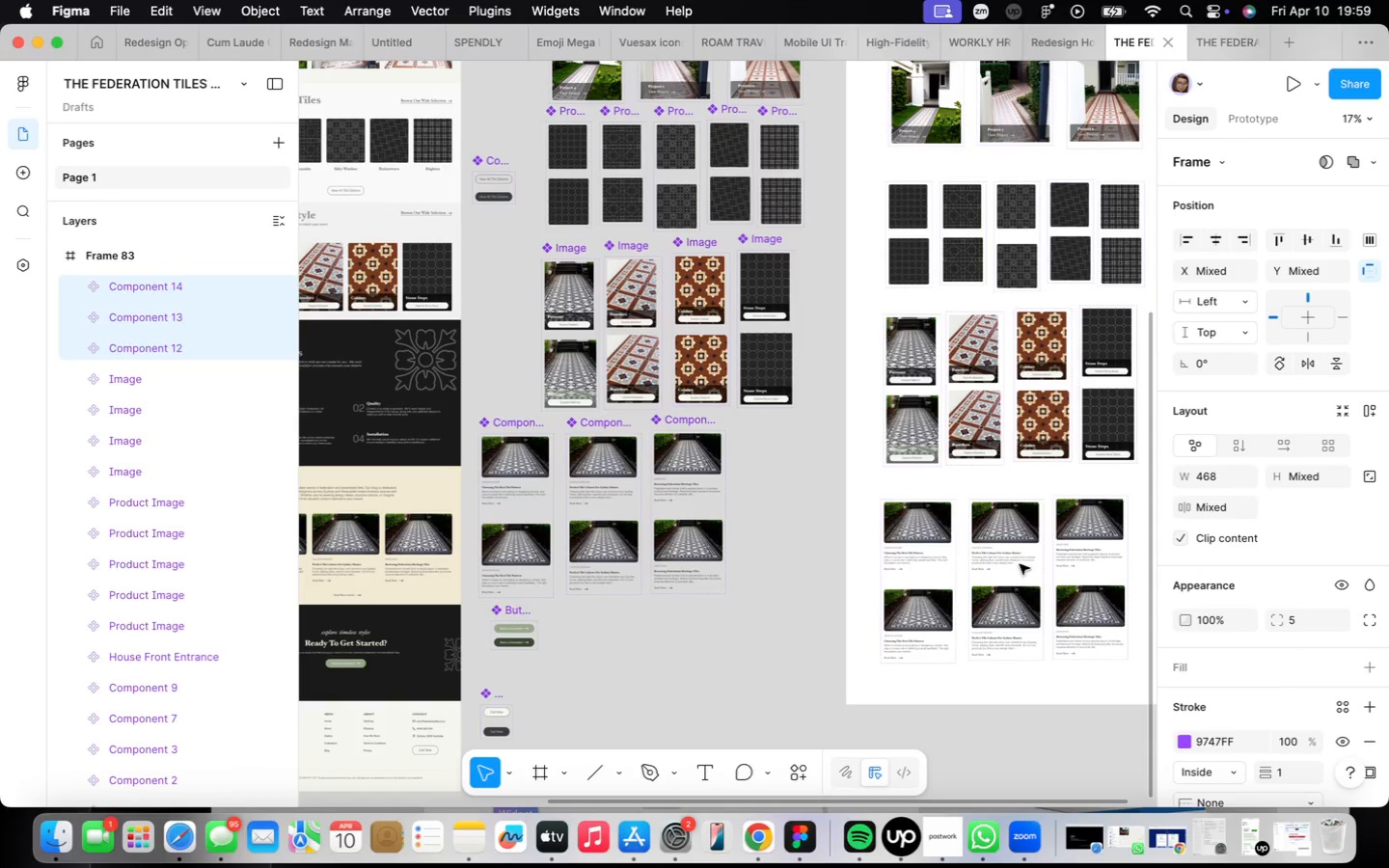 
hold_key(key=OptionLeft, duration=0.48)
 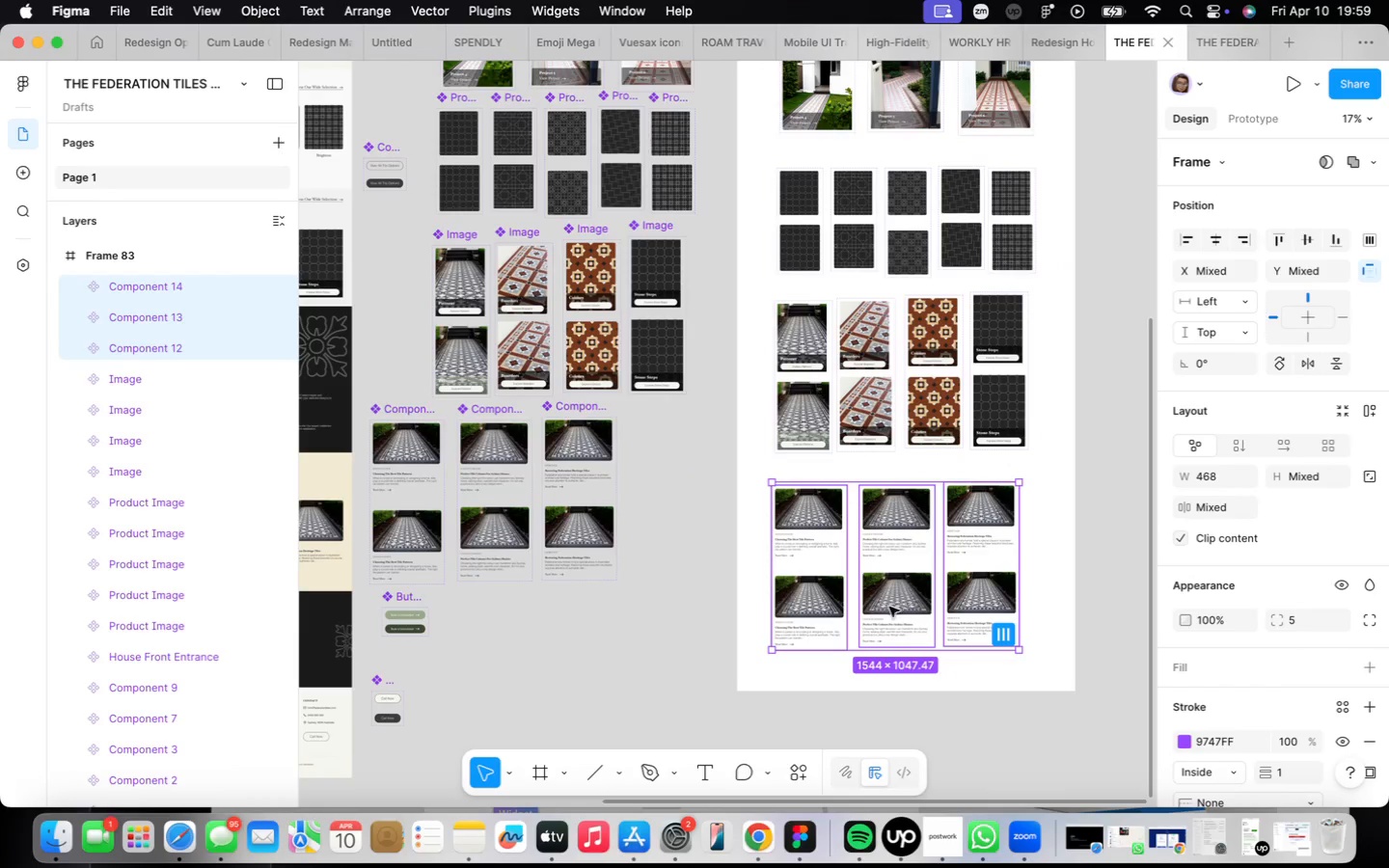 